 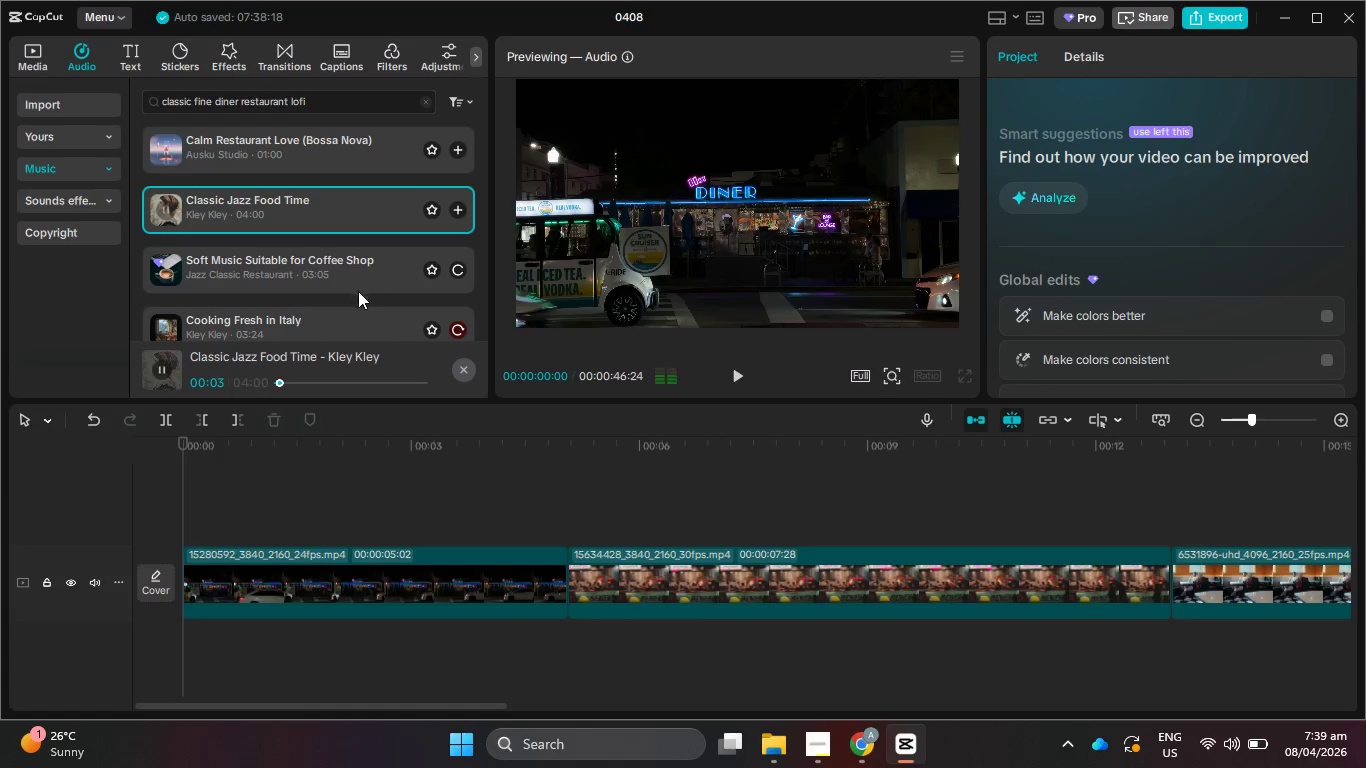 
left_click([357, 213])
 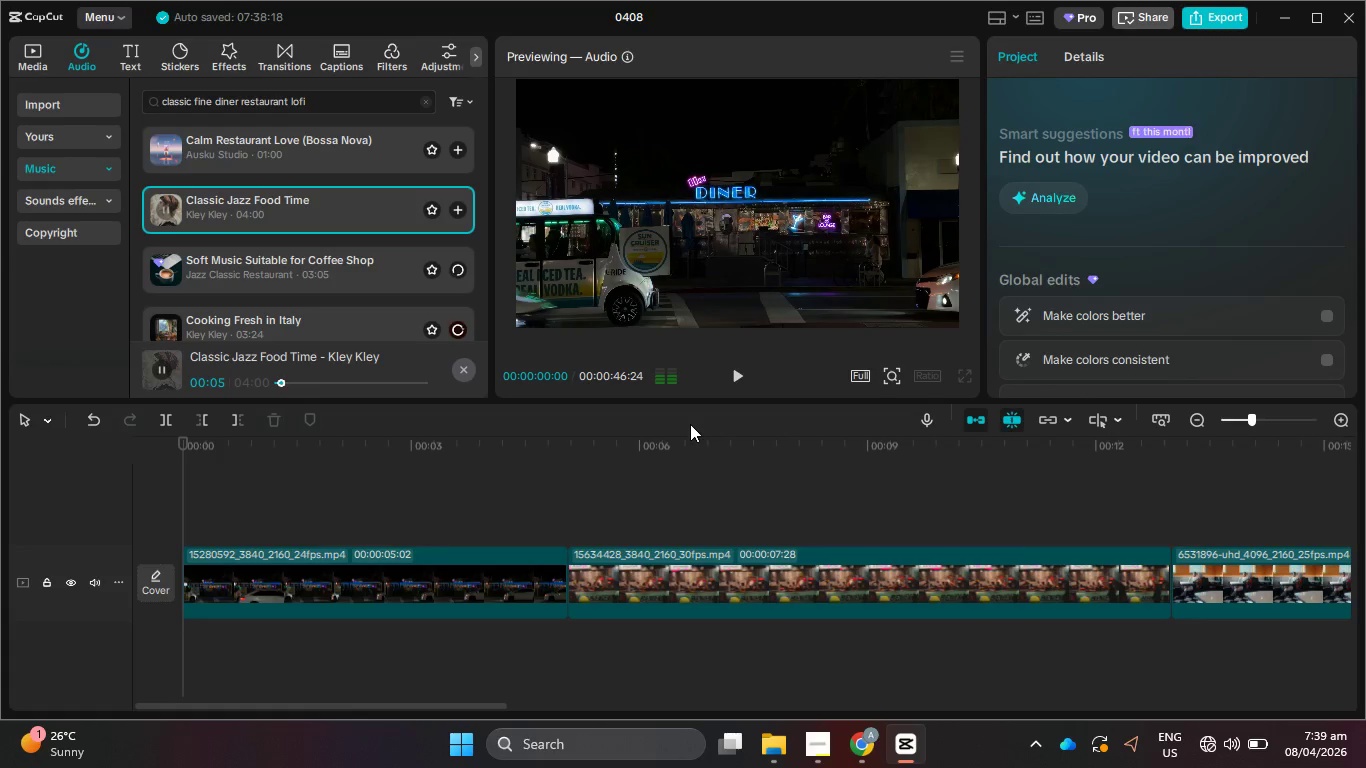 
wait(10.55)
 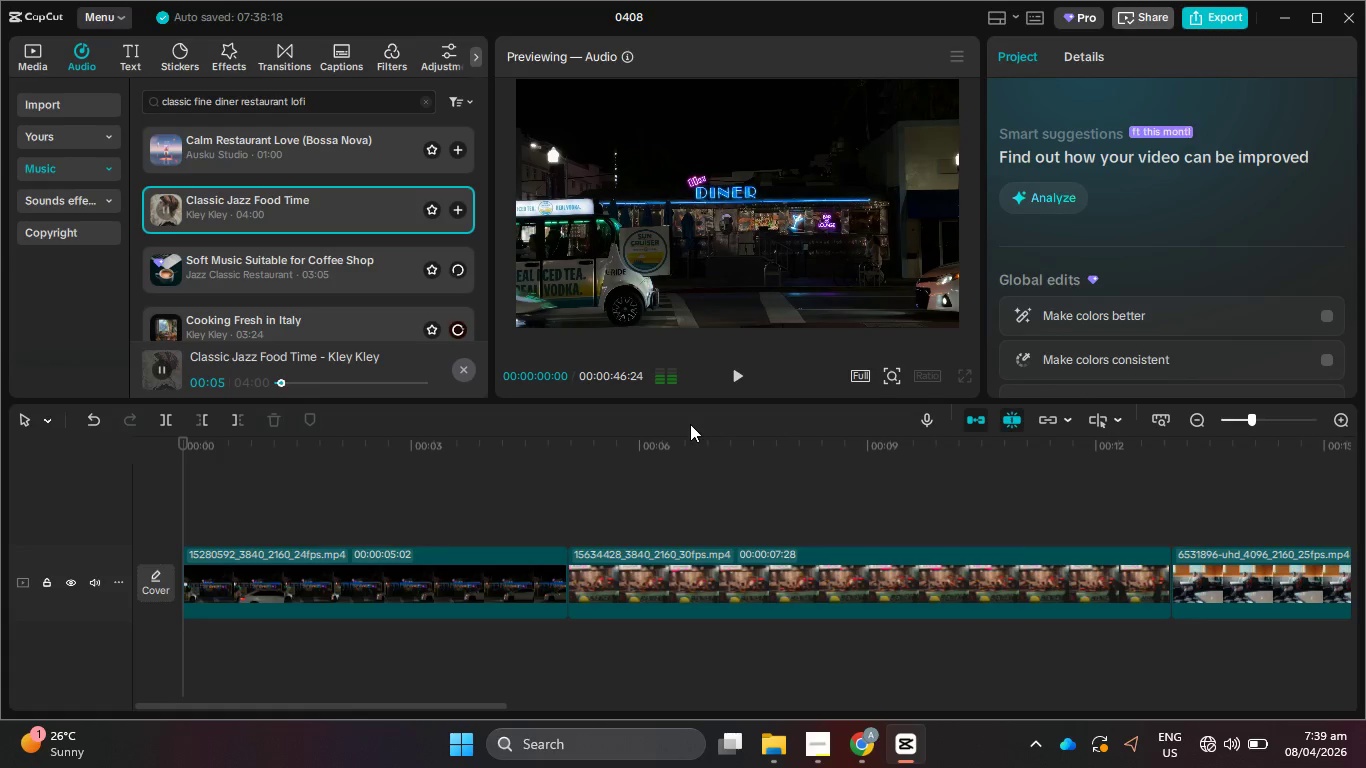 
left_click([460, 274])
 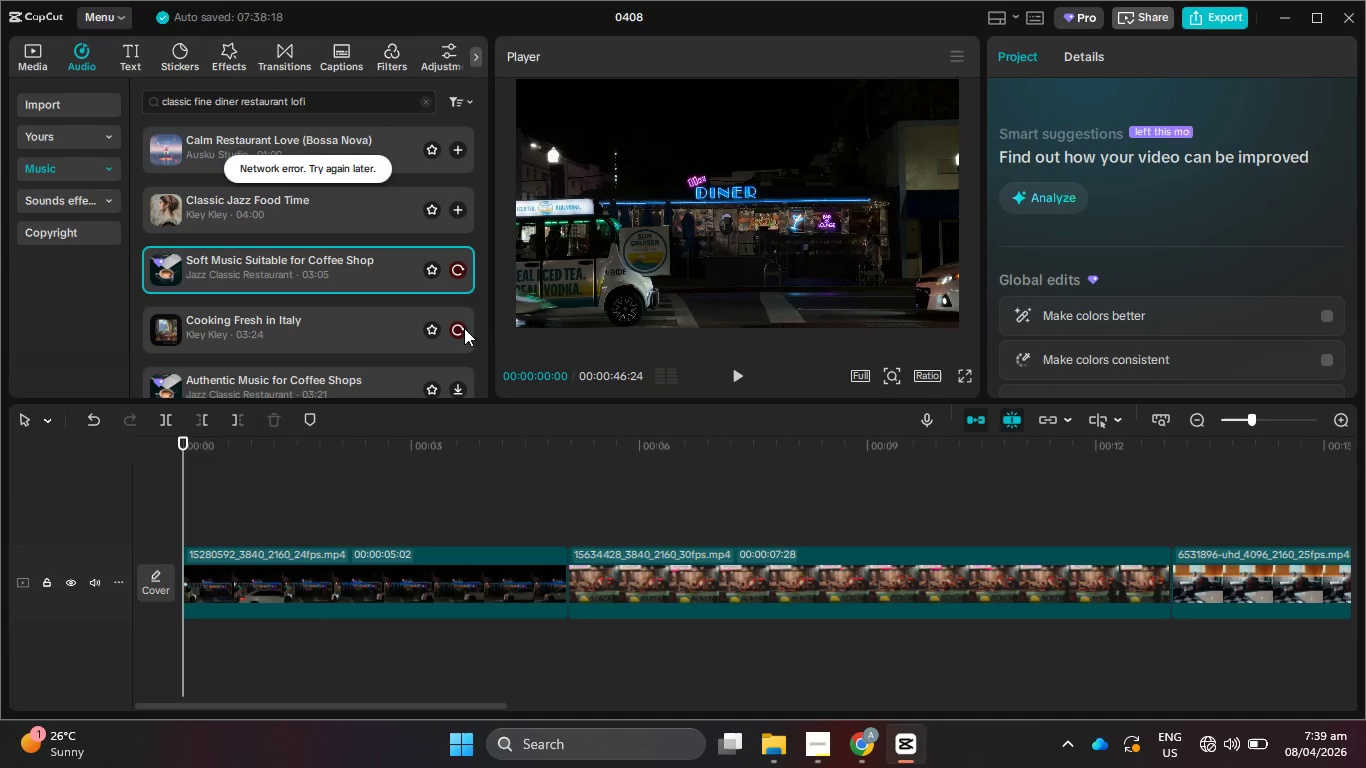 
left_click([459, 329])
 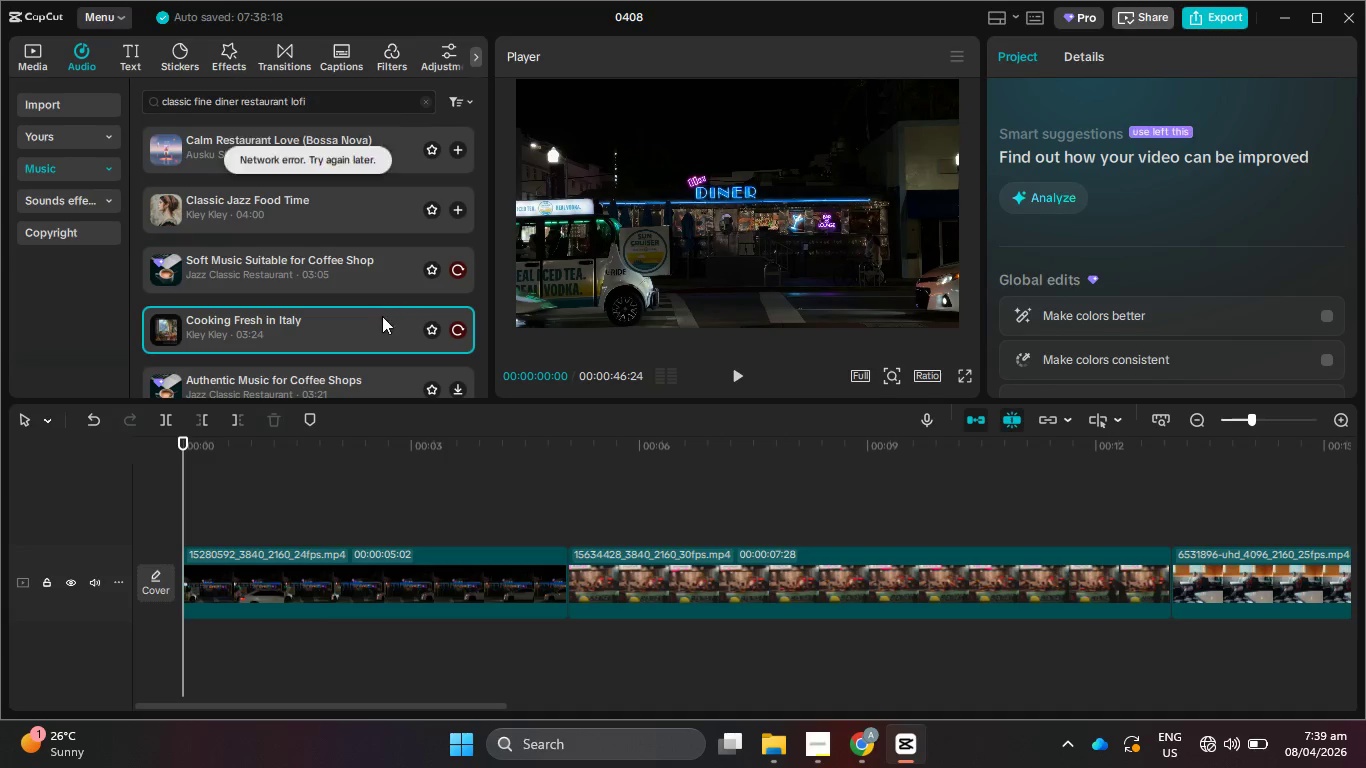 
scroll: coordinate [382, 325], scroll_direction: down, amount: 1.0
 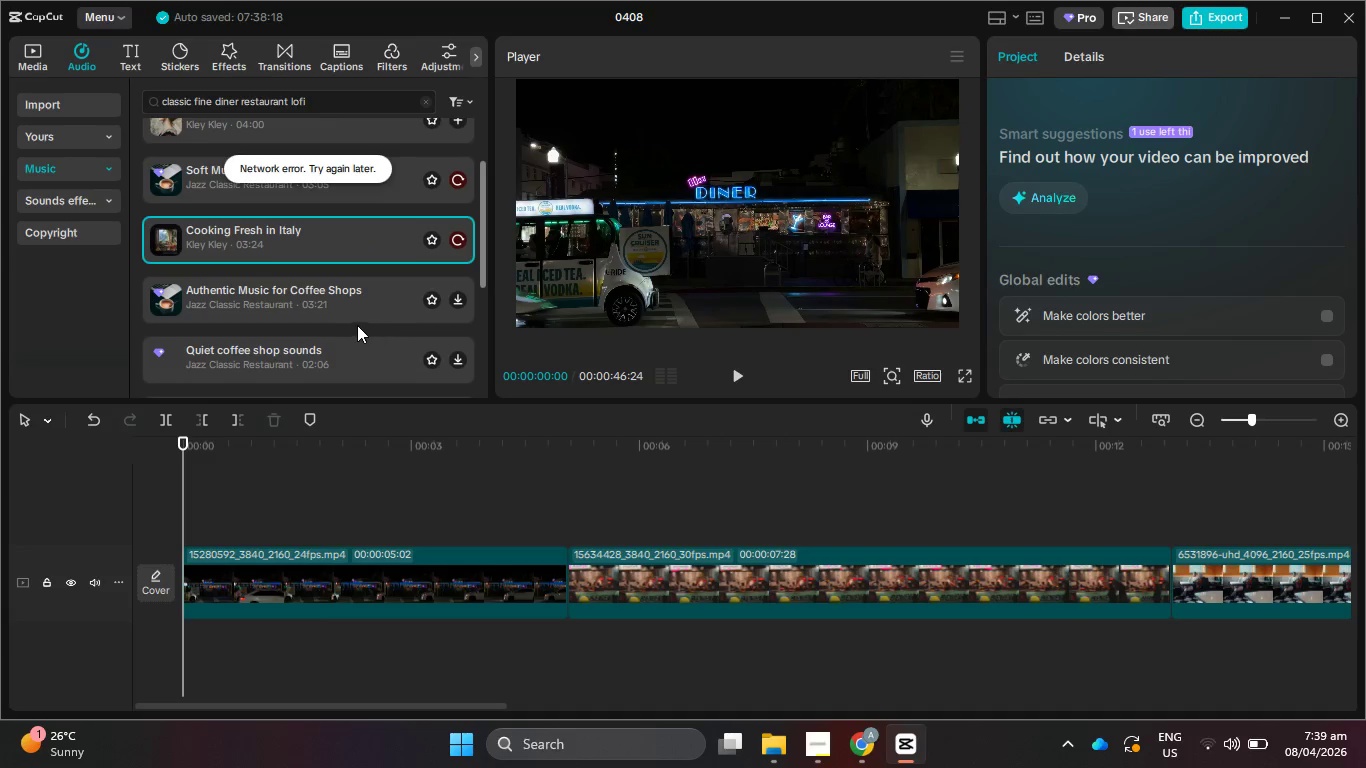 
left_click([343, 313])
 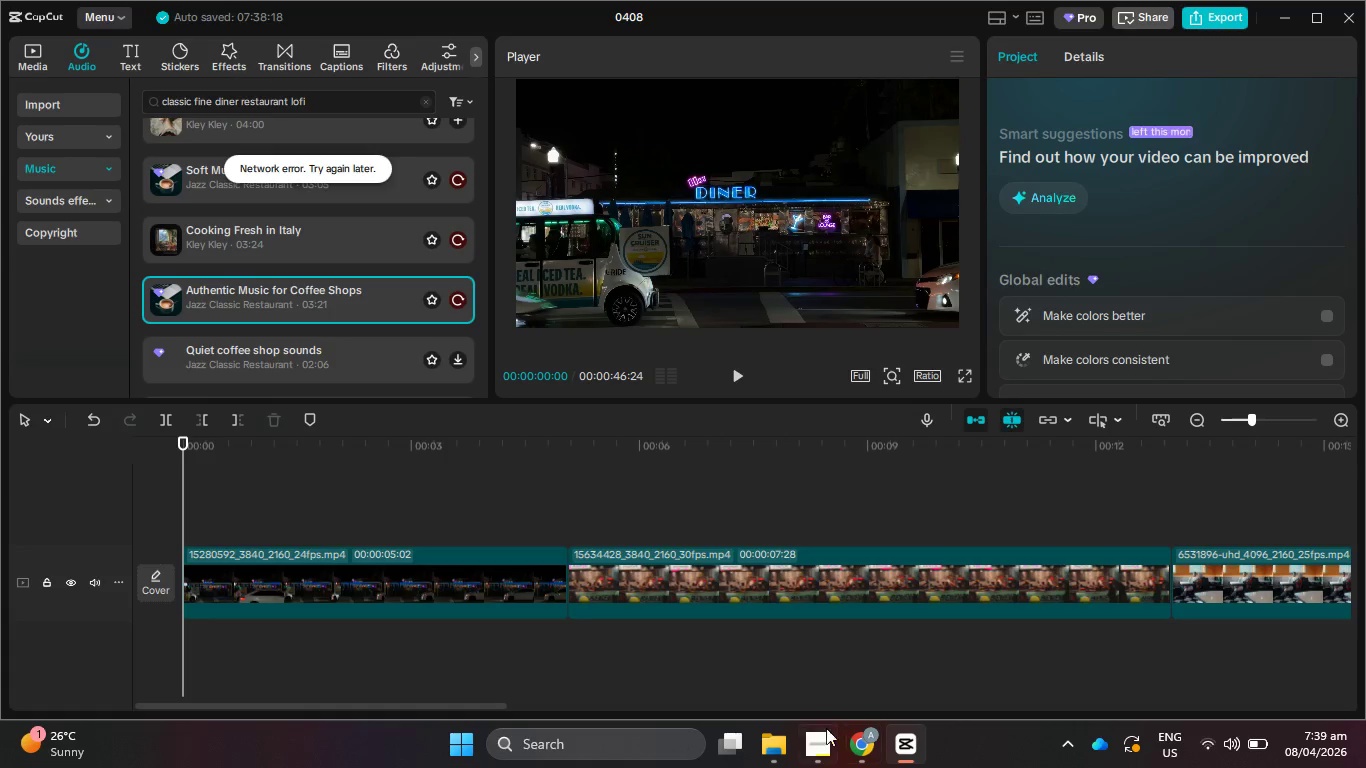 
left_click([1200, 747])
 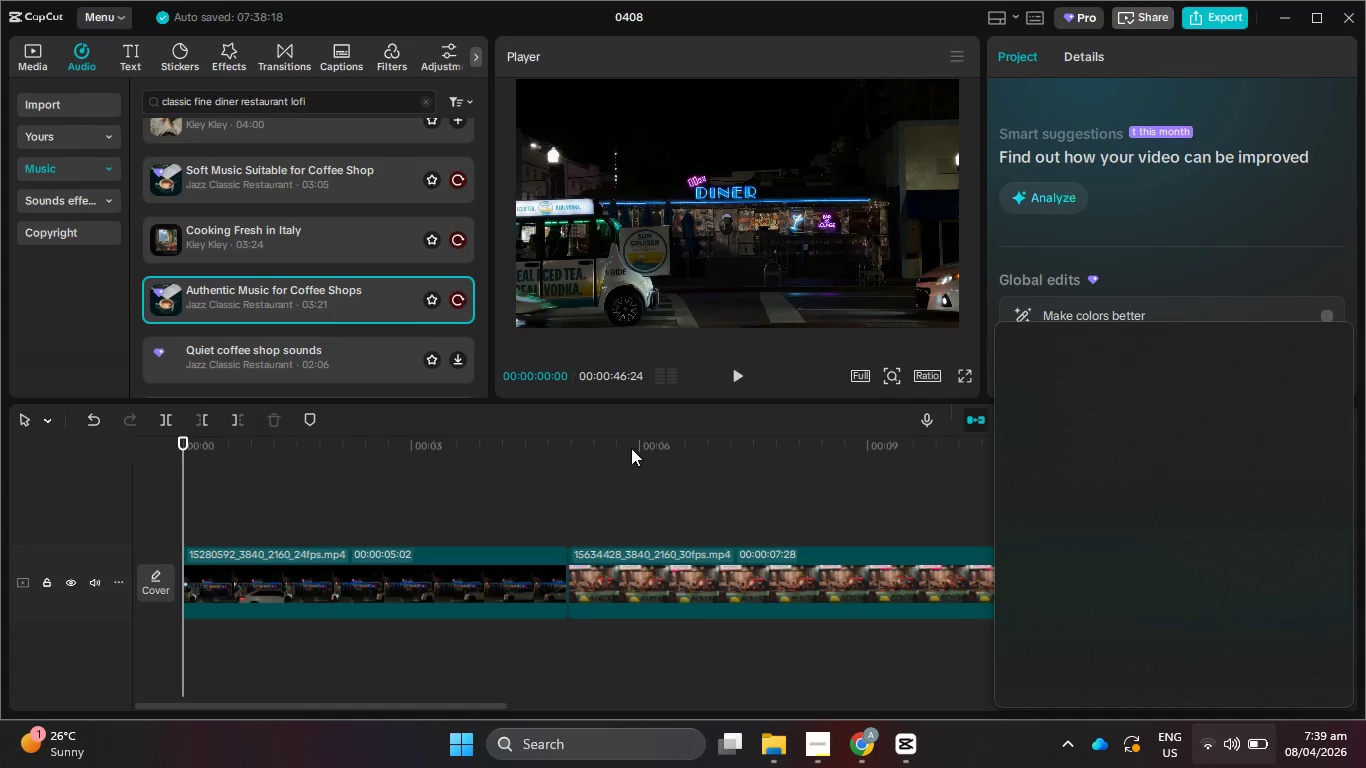 
left_click([406, 462])
 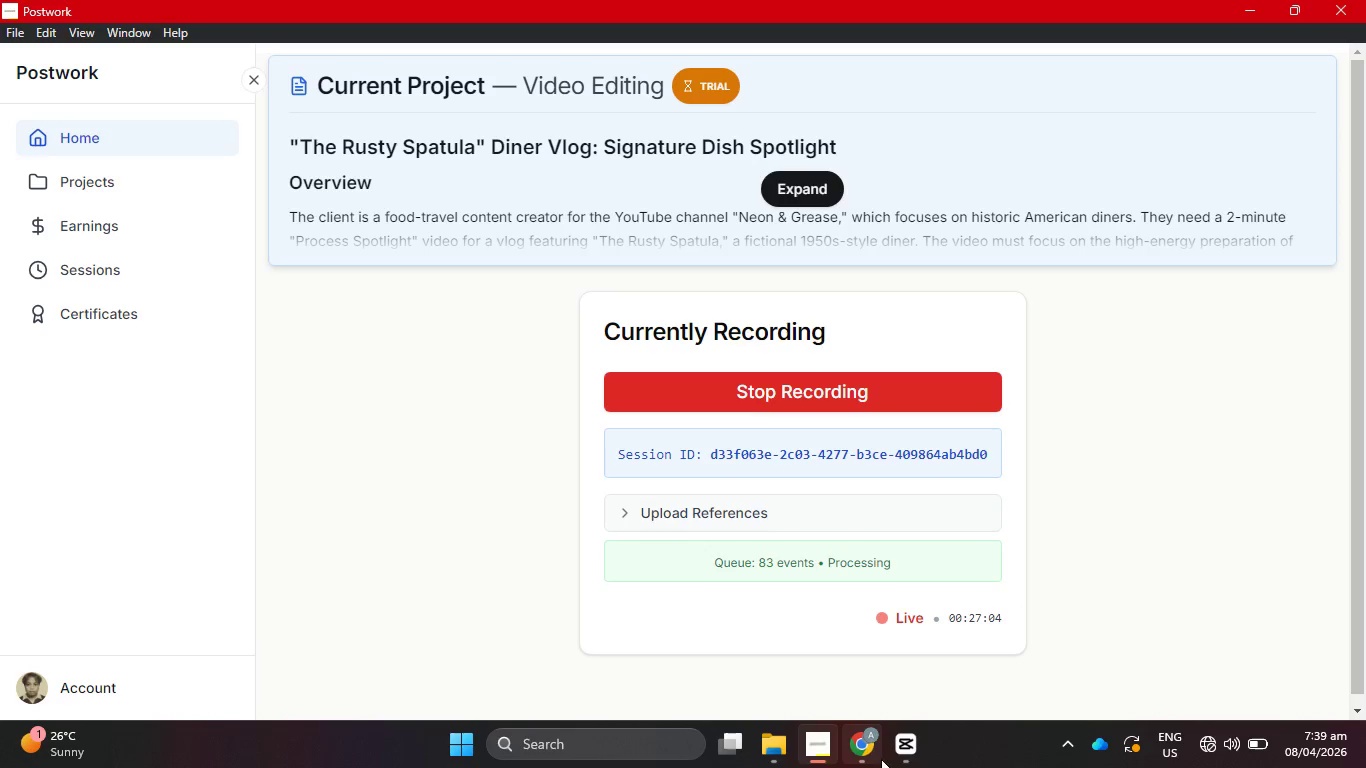 
wait(5.33)
 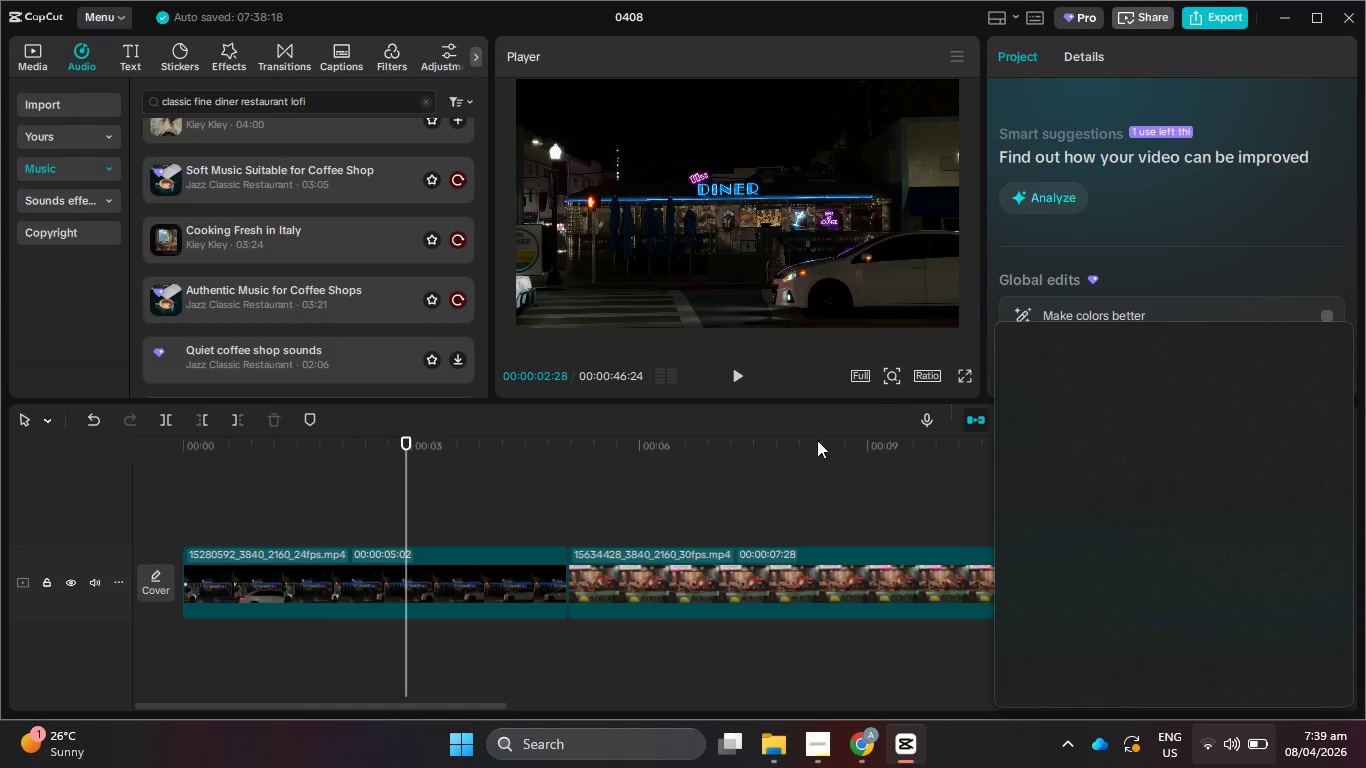 
left_click([1210, 746])
 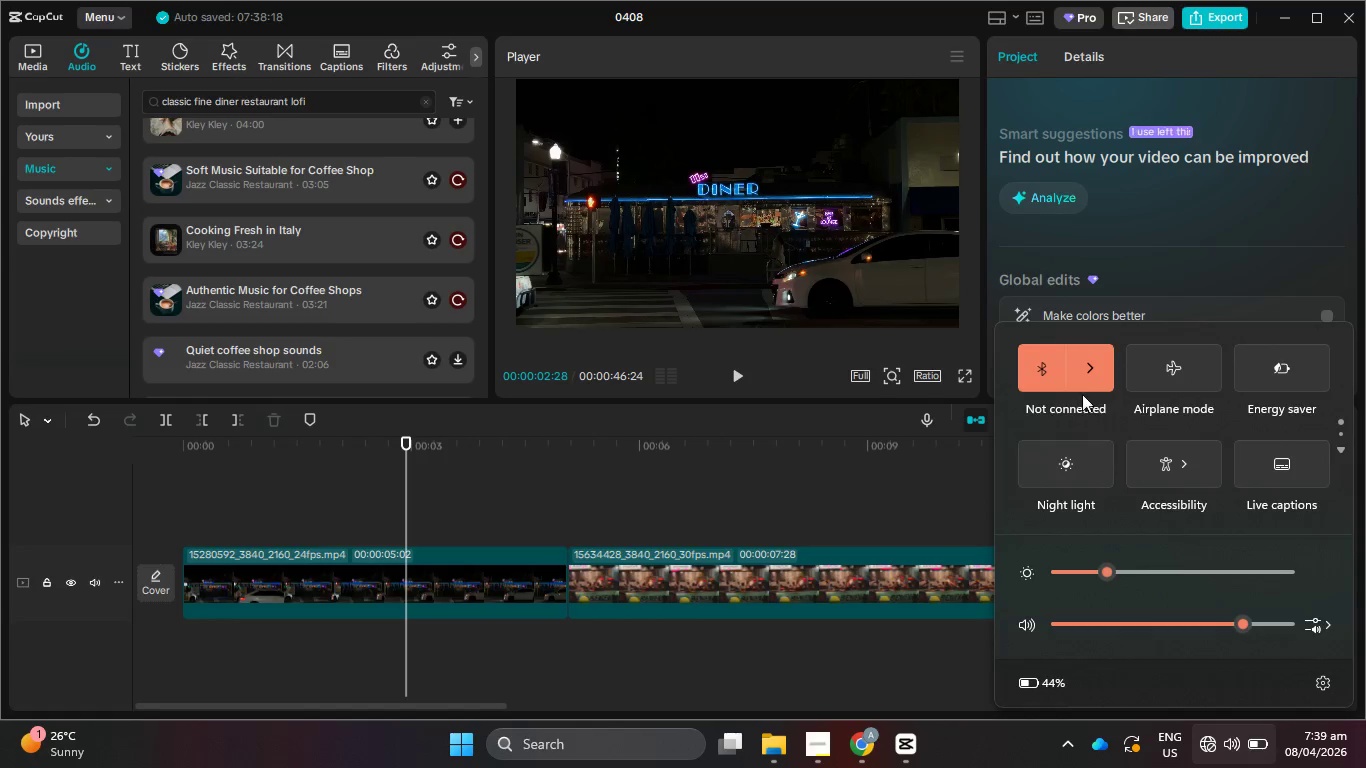 
left_click([1089, 367])
 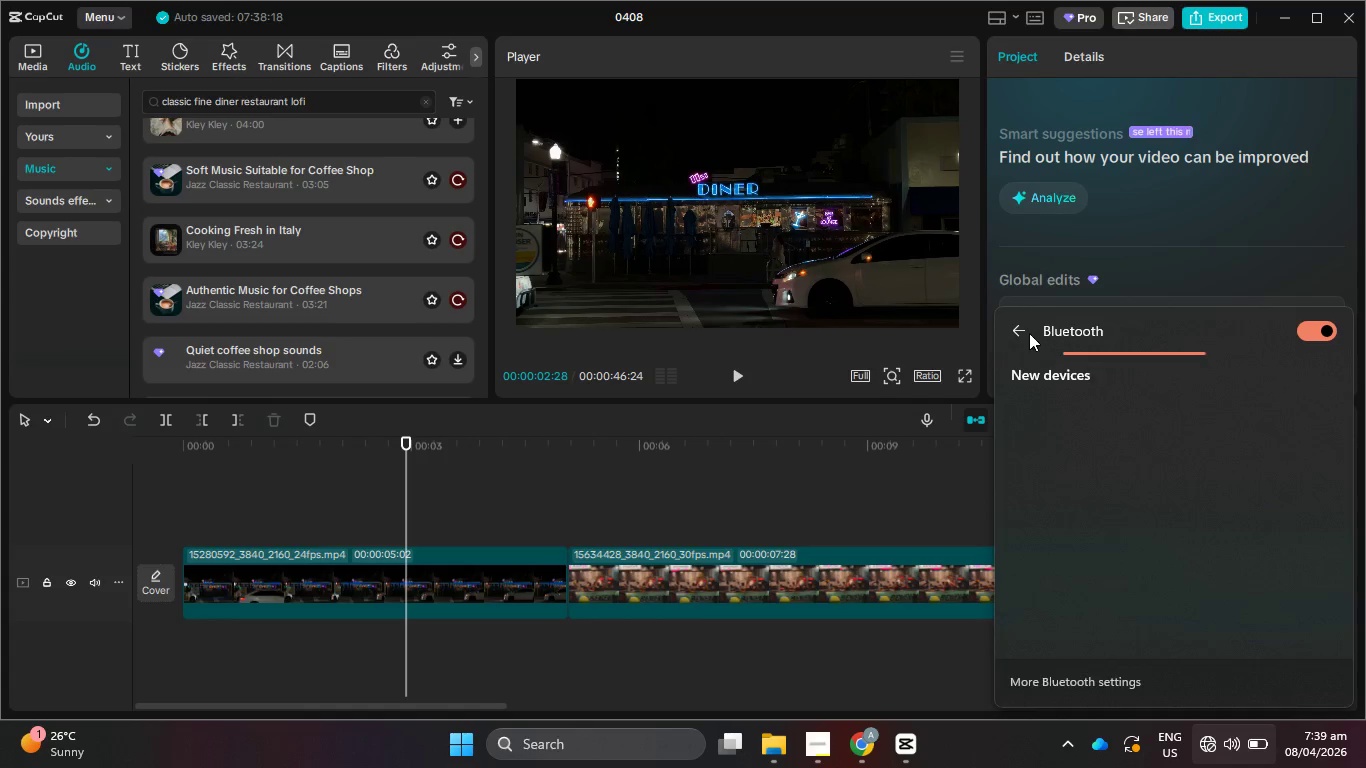 
left_click([1022, 331])
 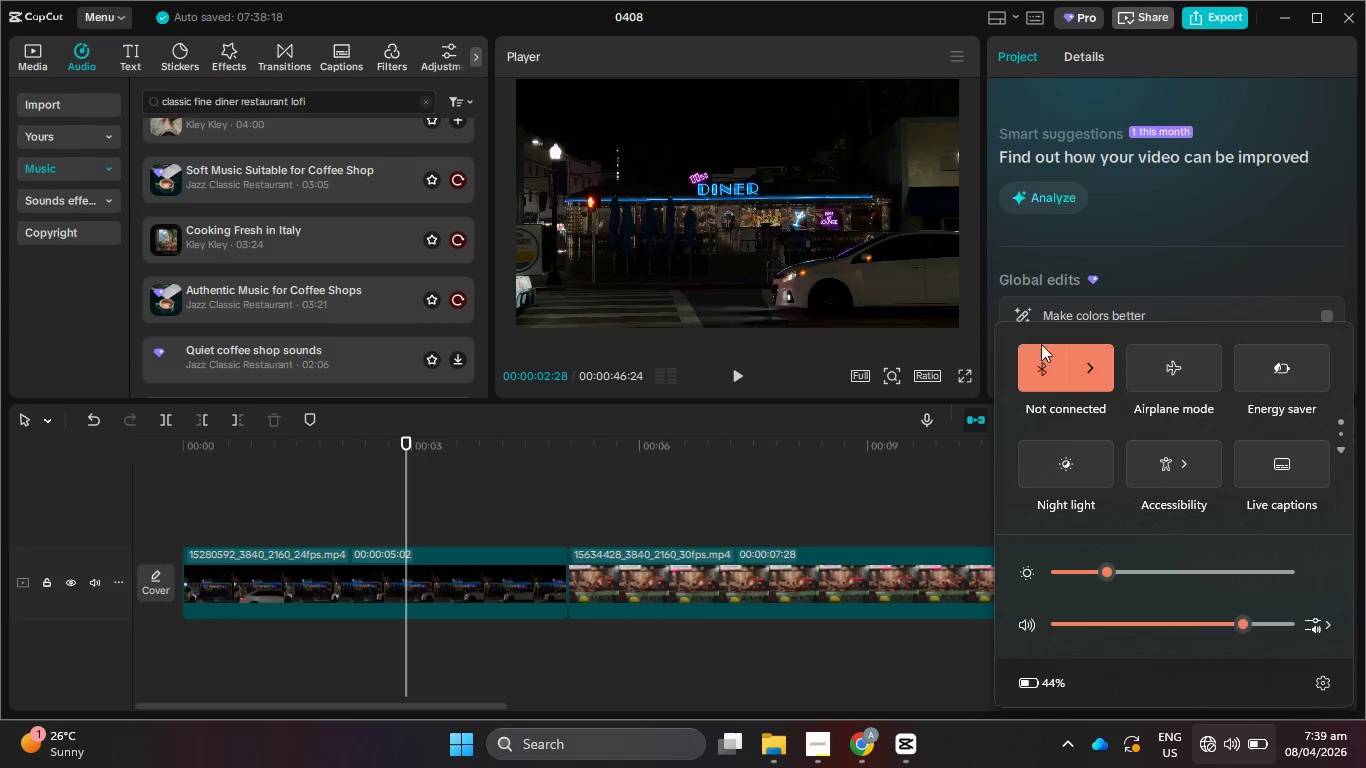 
scroll: coordinate [1285, 611], scroll_direction: up, amount: 1.0
 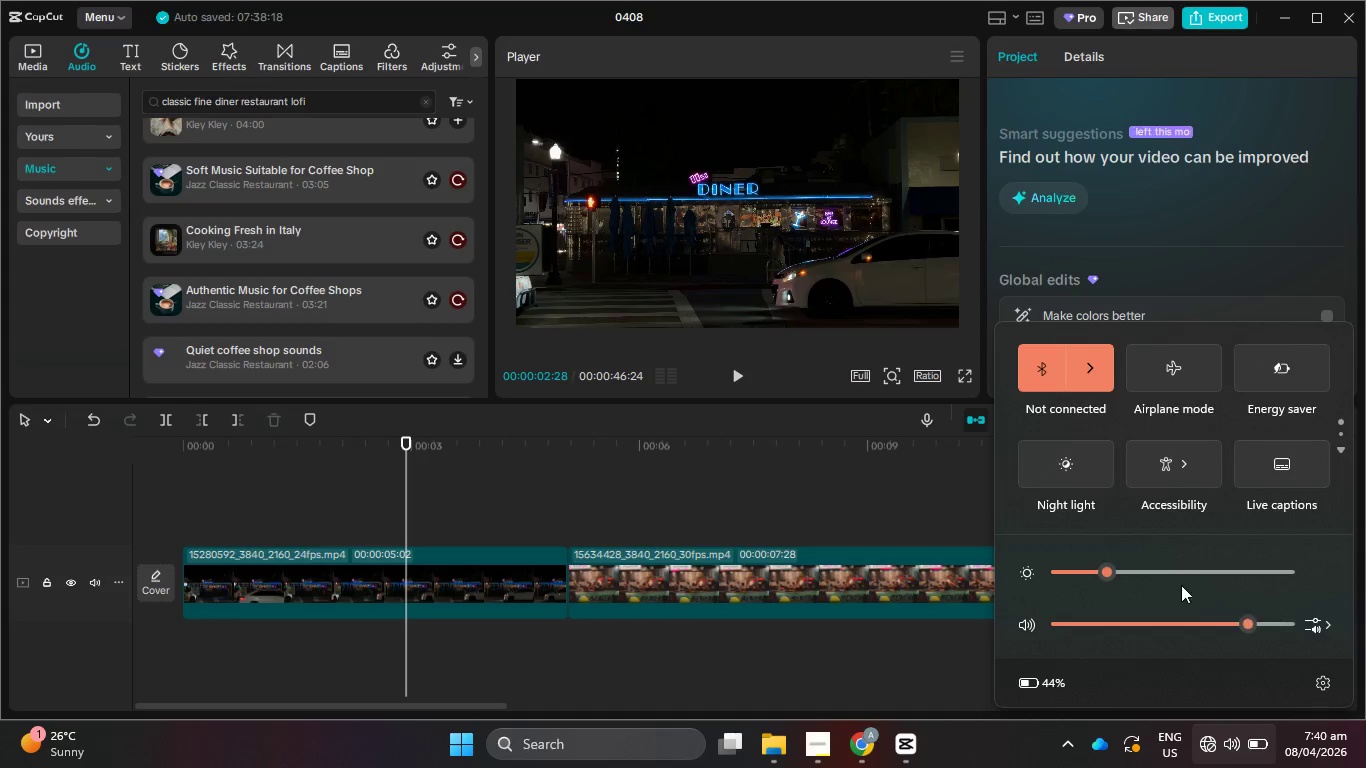 
scroll: coordinate [1170, 584], scroll_direction: down, amount: 1.0
 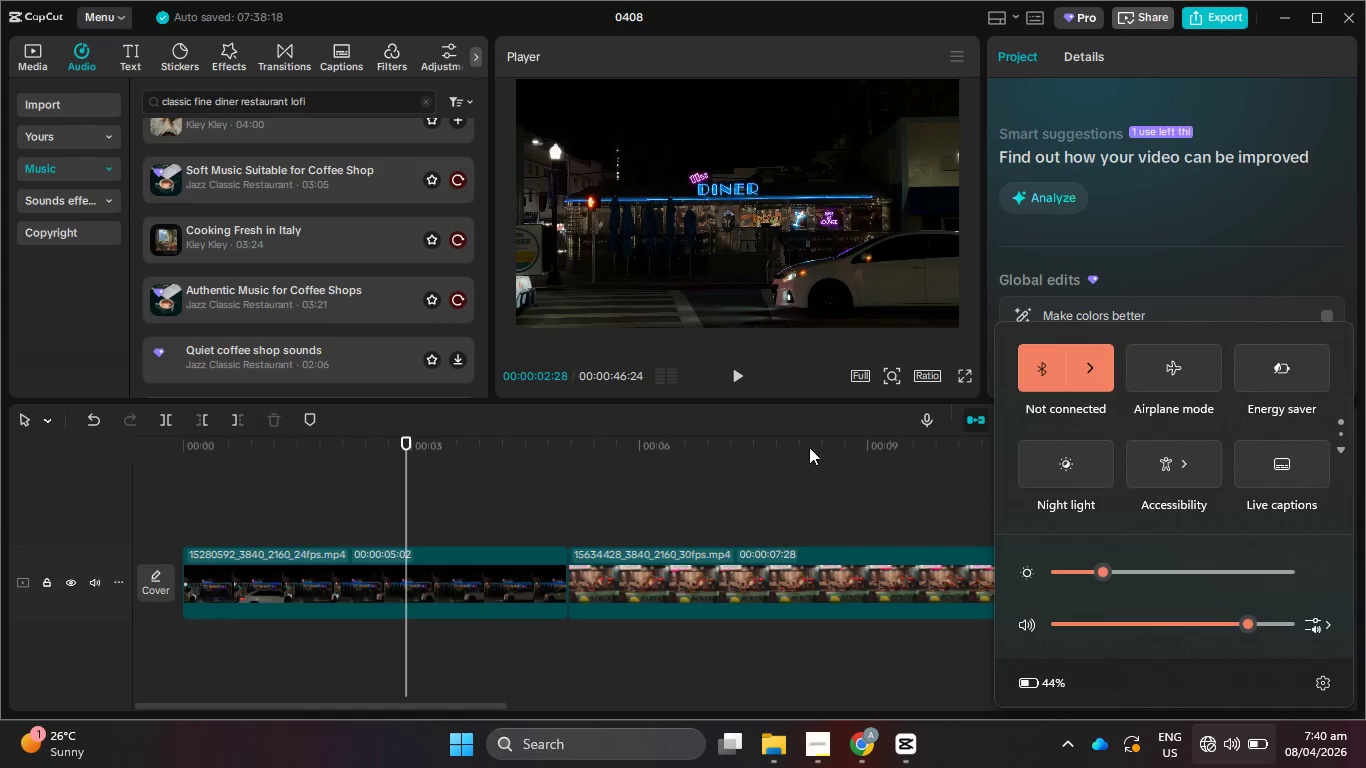 
left_click([645, 497])
 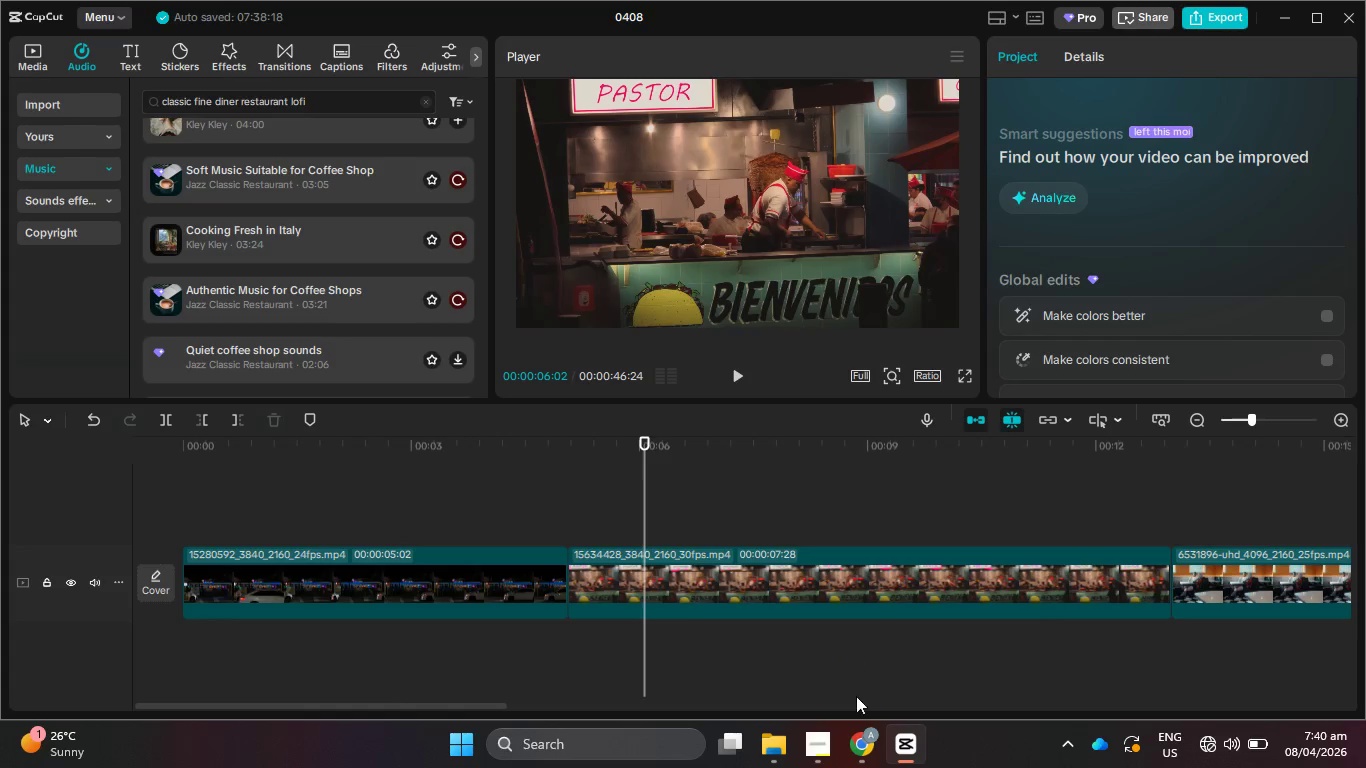 
left_click([820, 764])